 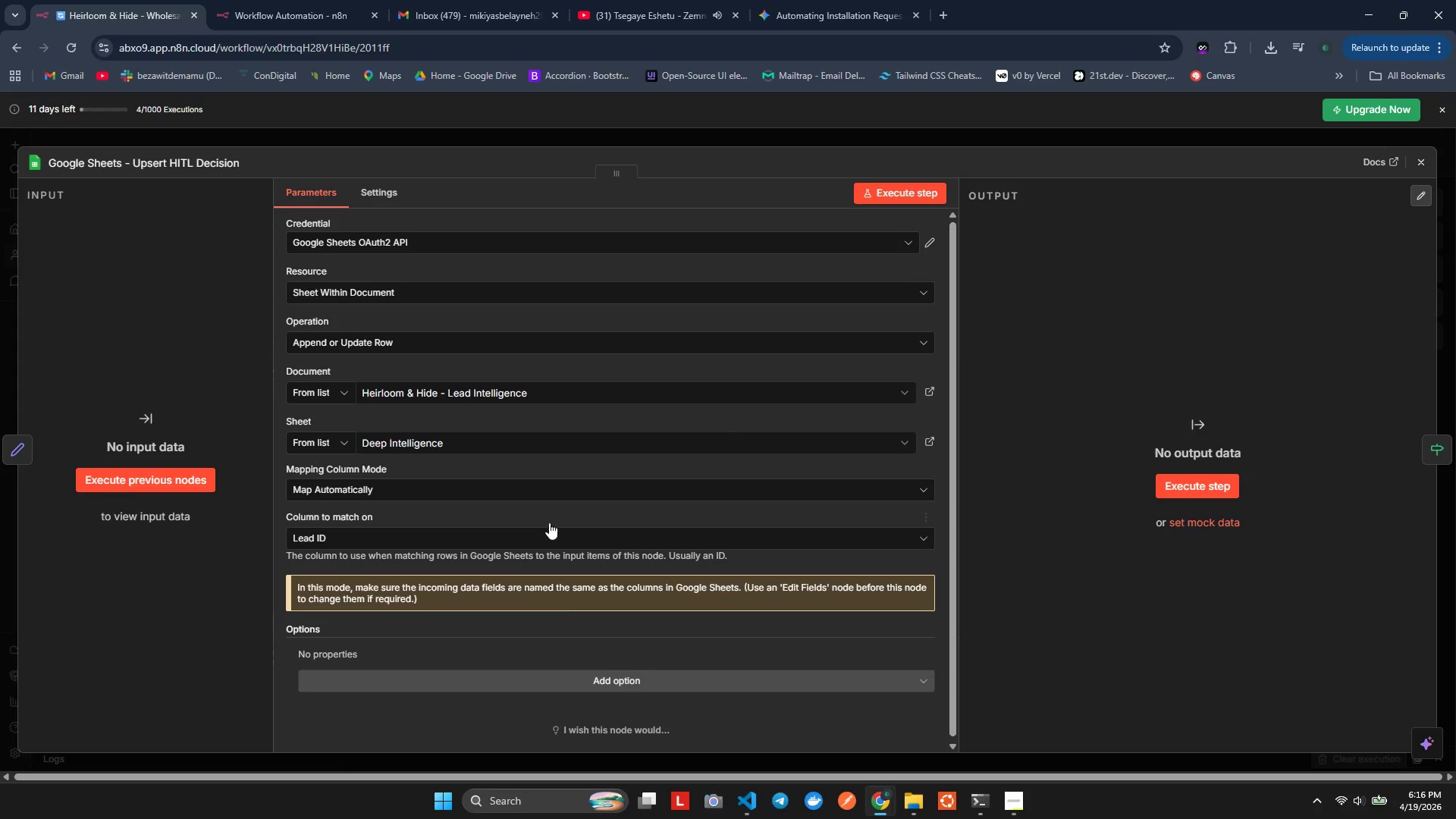 
left_click([1429, 151])
 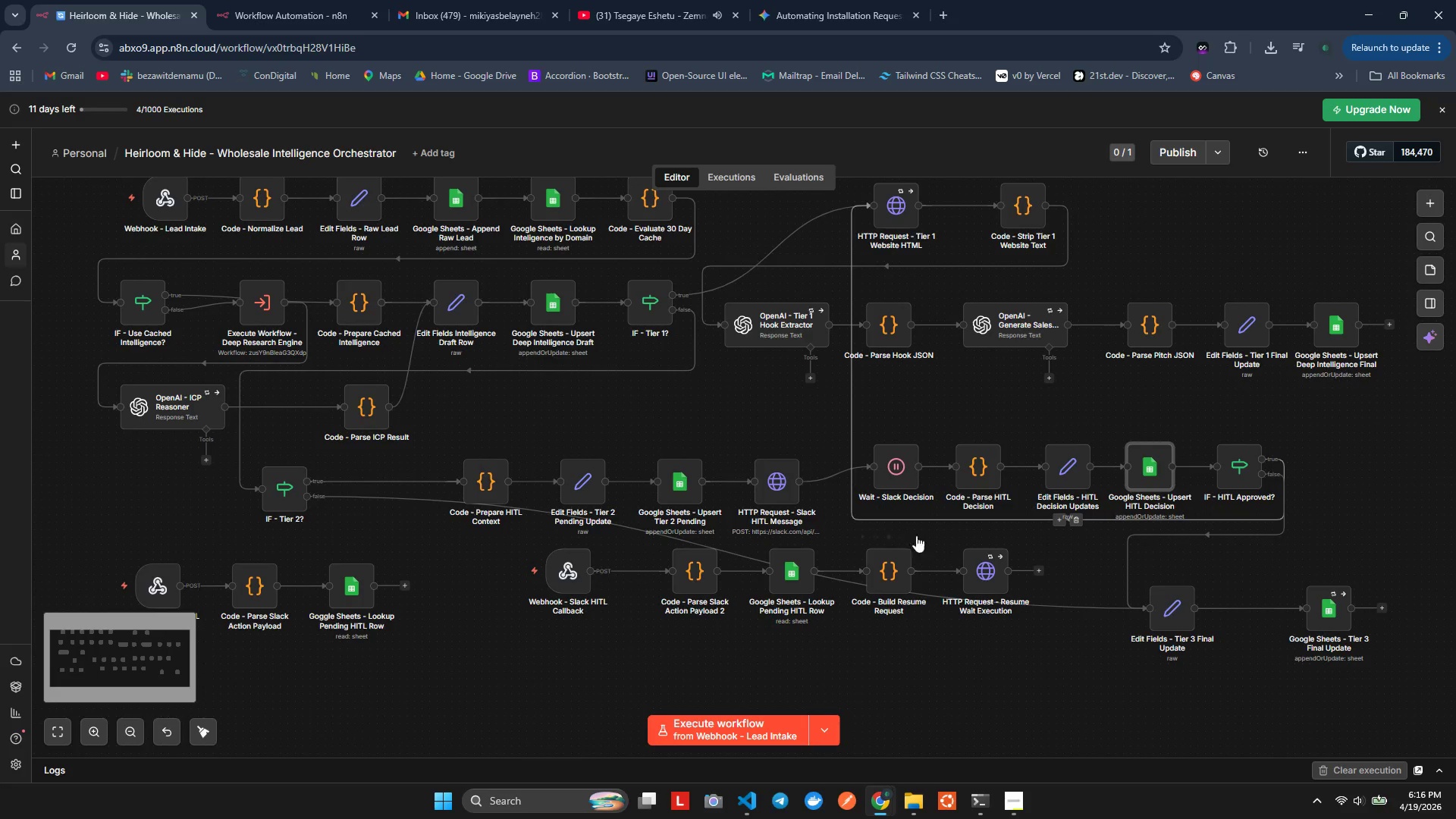 
double_click([980, 463])
 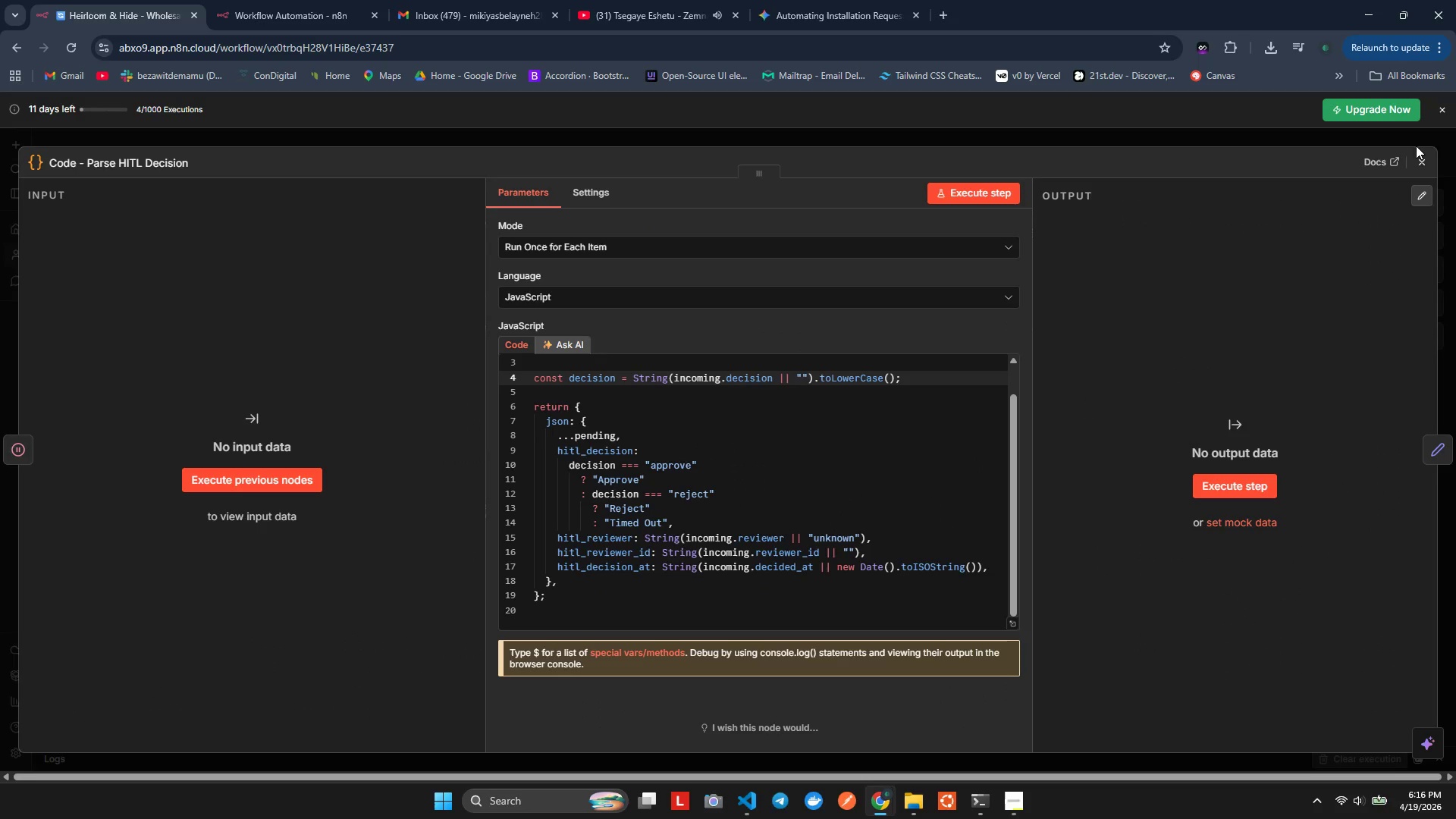 
left_click([1412, 155])
 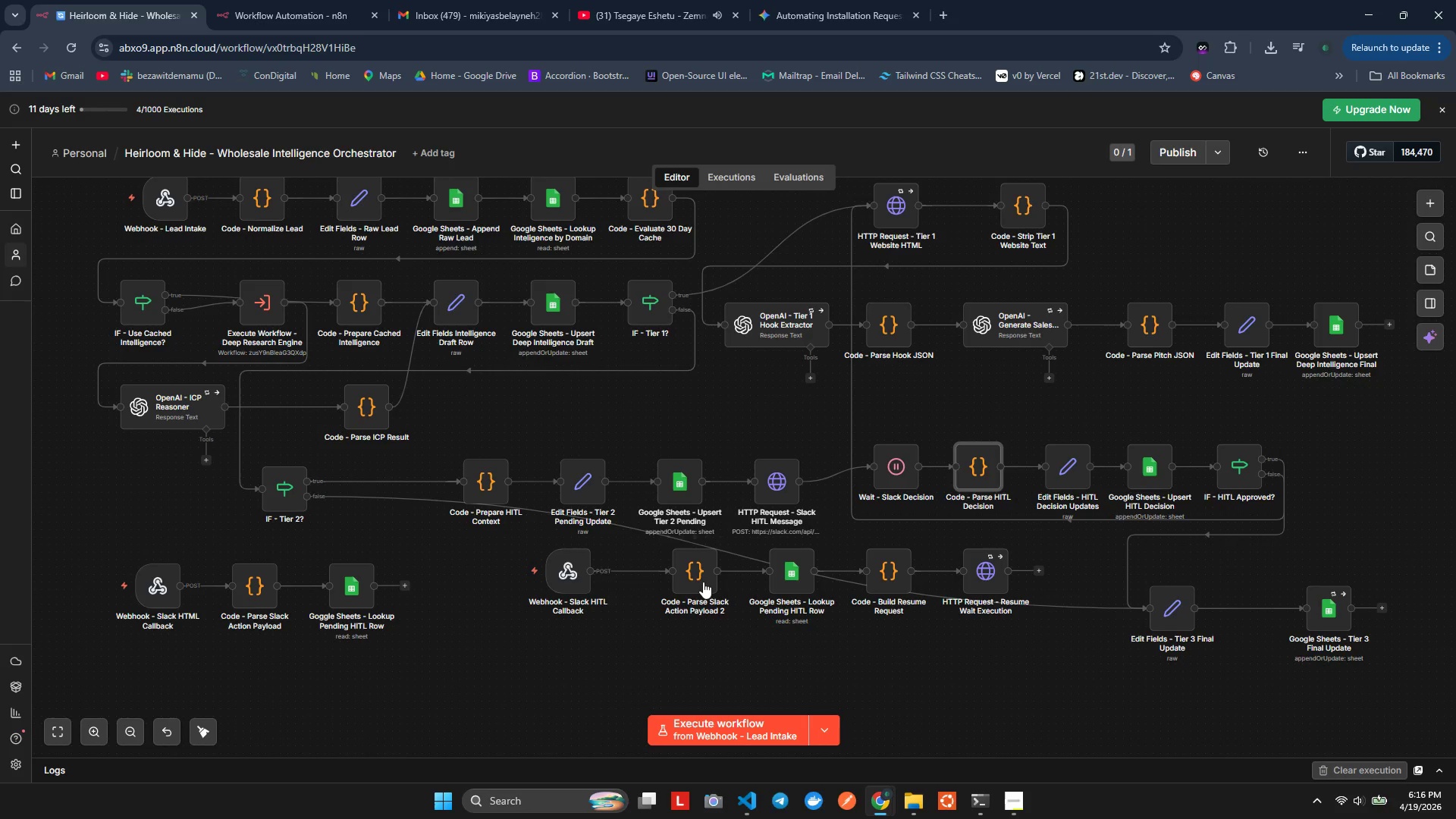 
double_click([703, 580])
 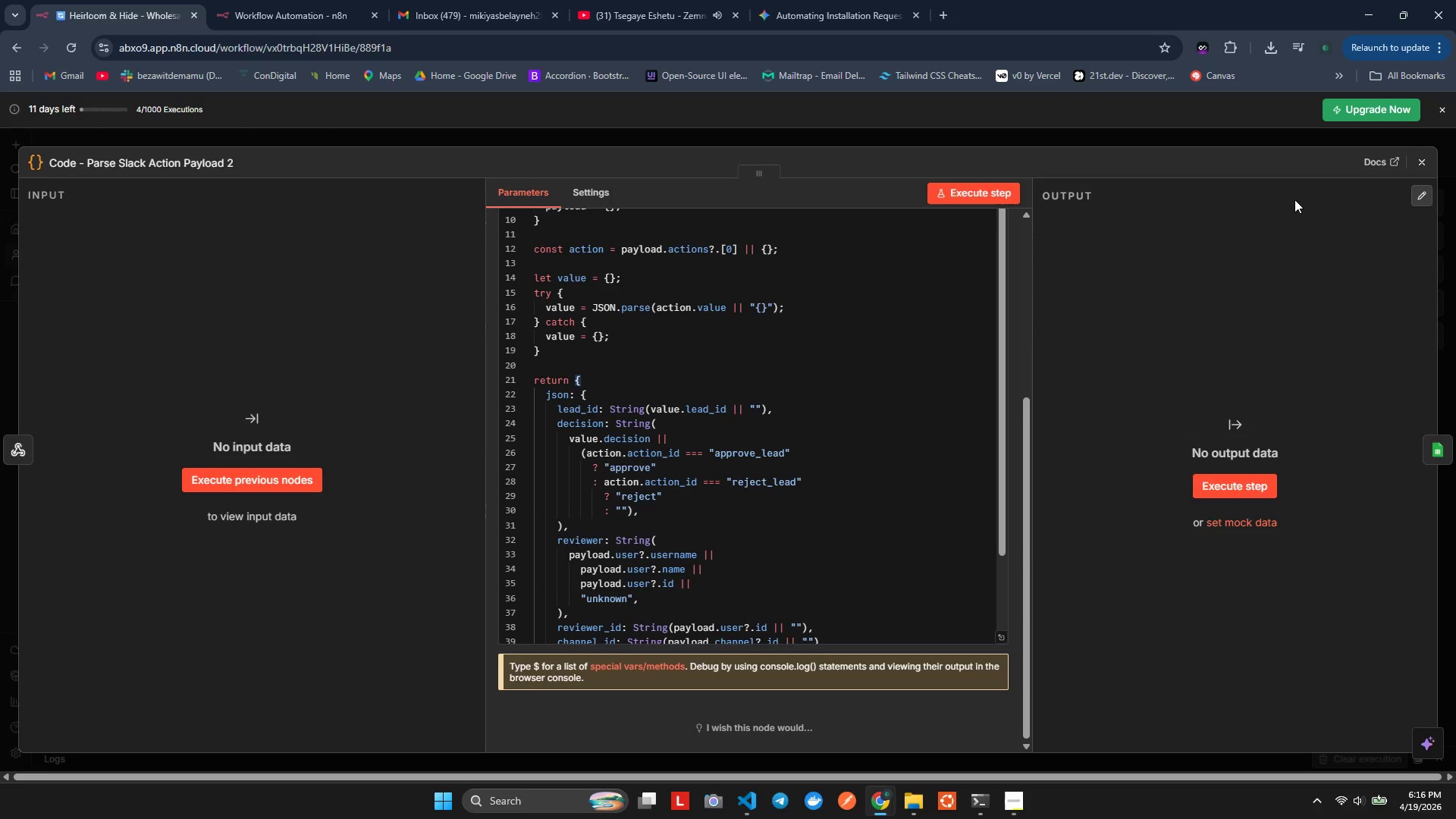 
left_click([1426, 161])
 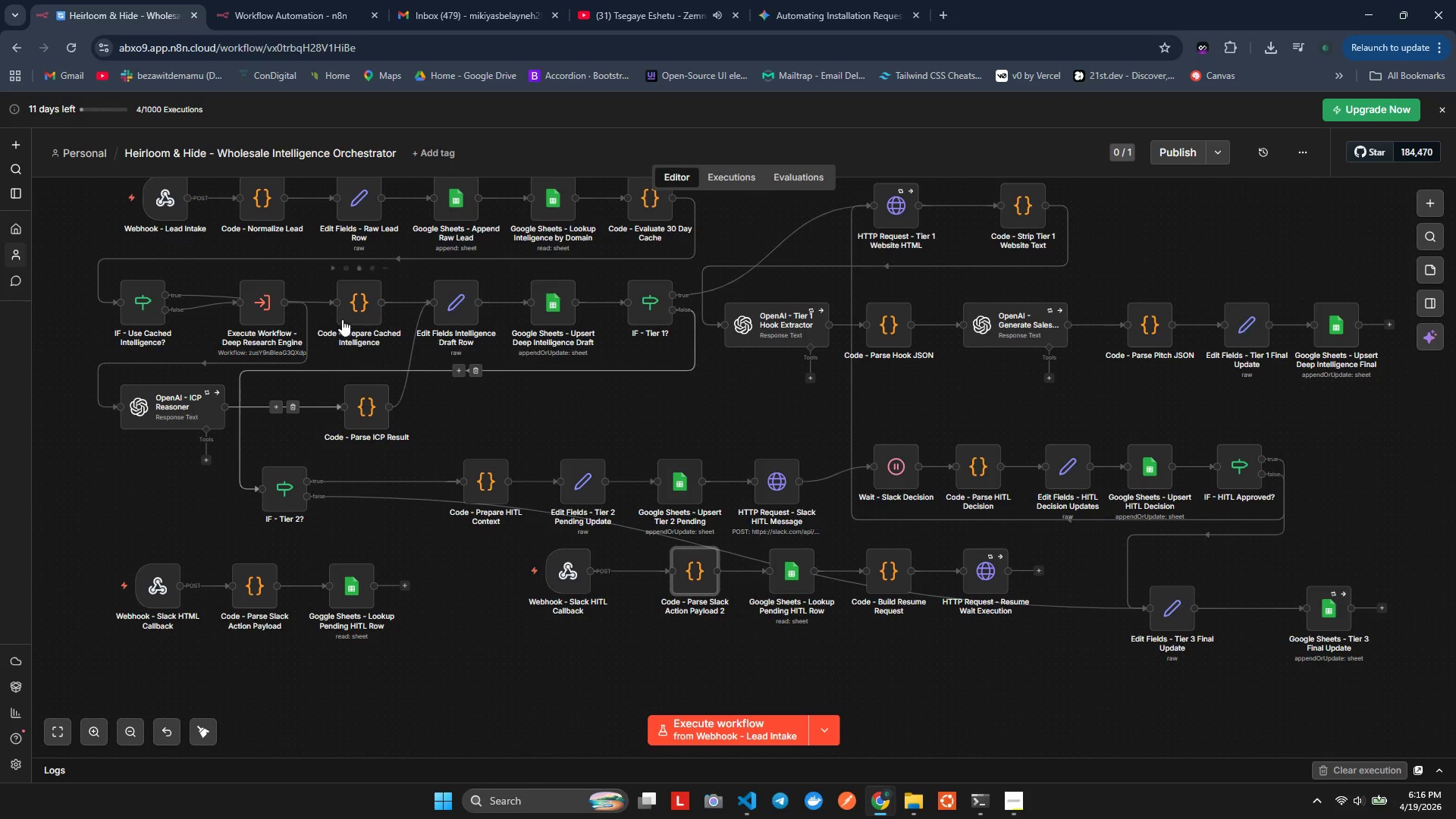 
double_click([340, 318])
 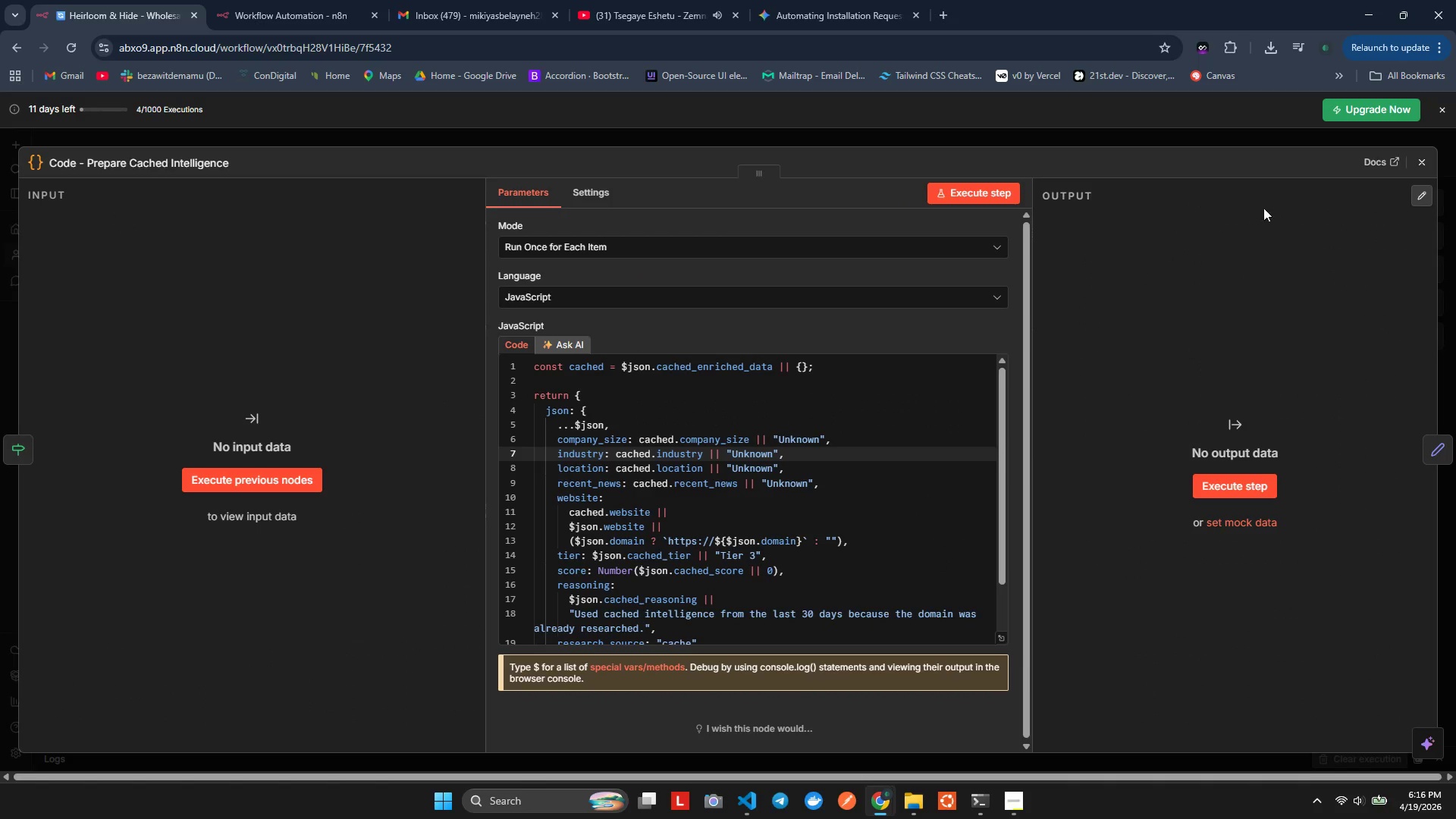 
left_click([1417, 162])
 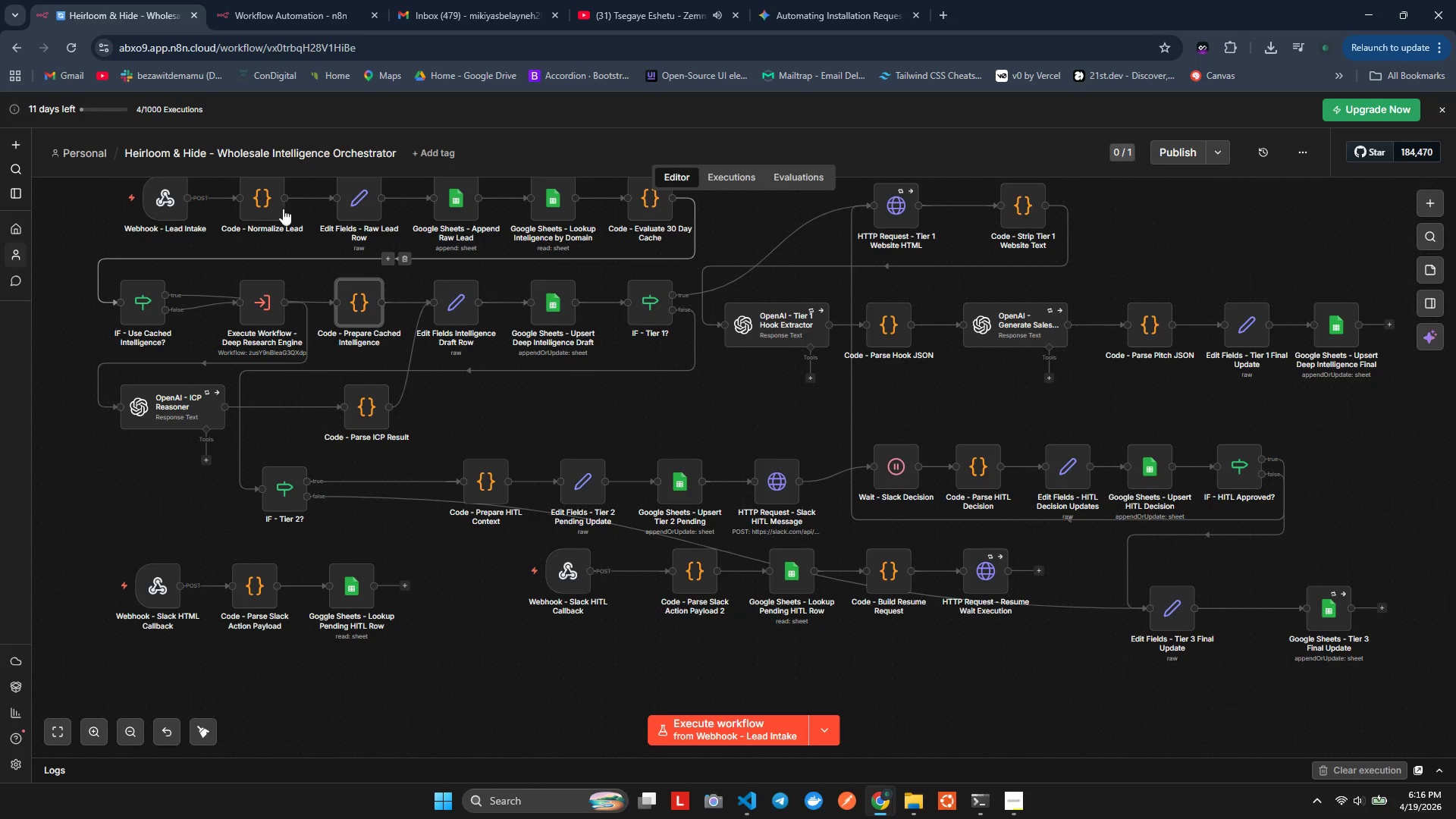 
double_click([271, 202])
 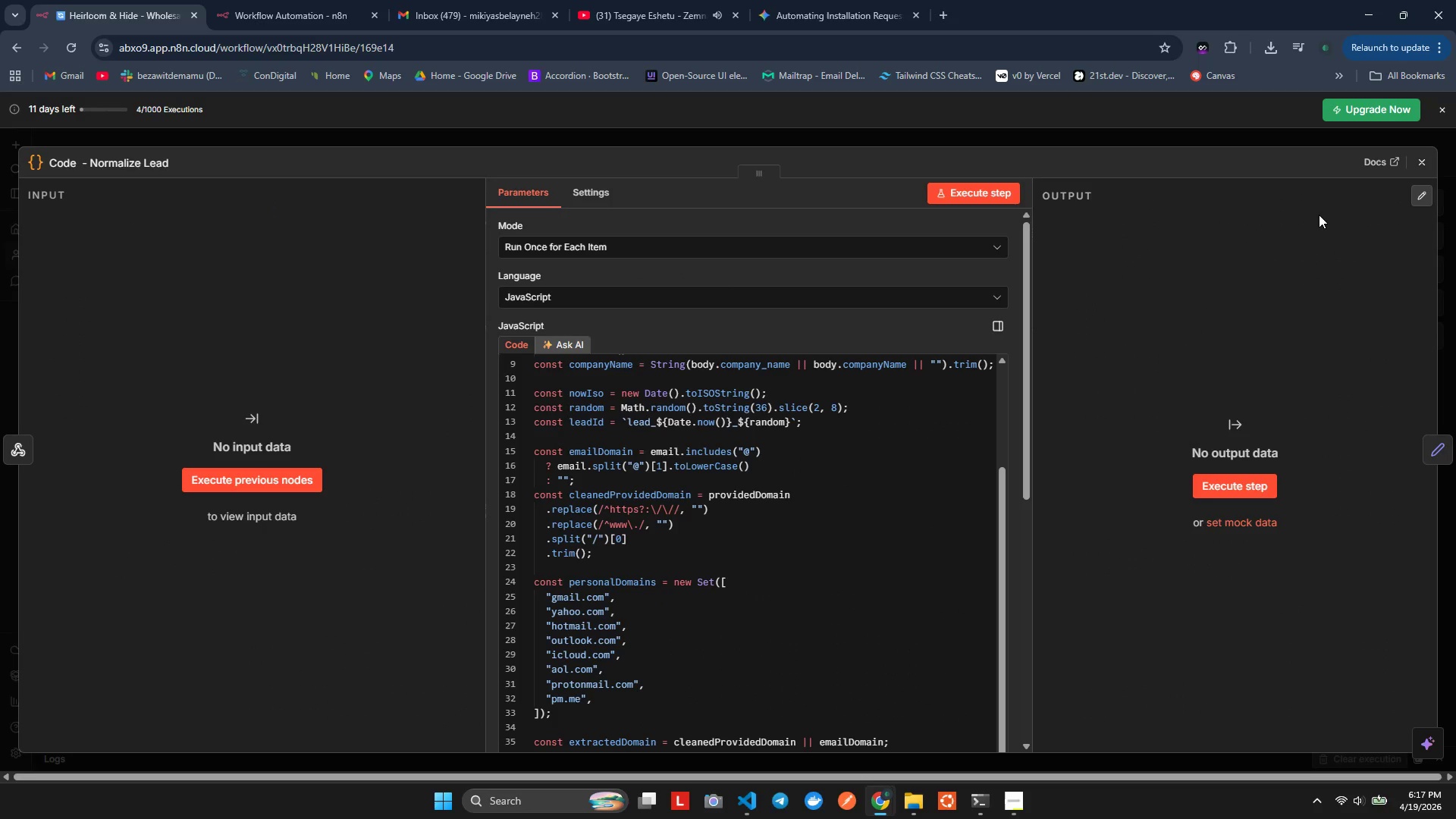 